 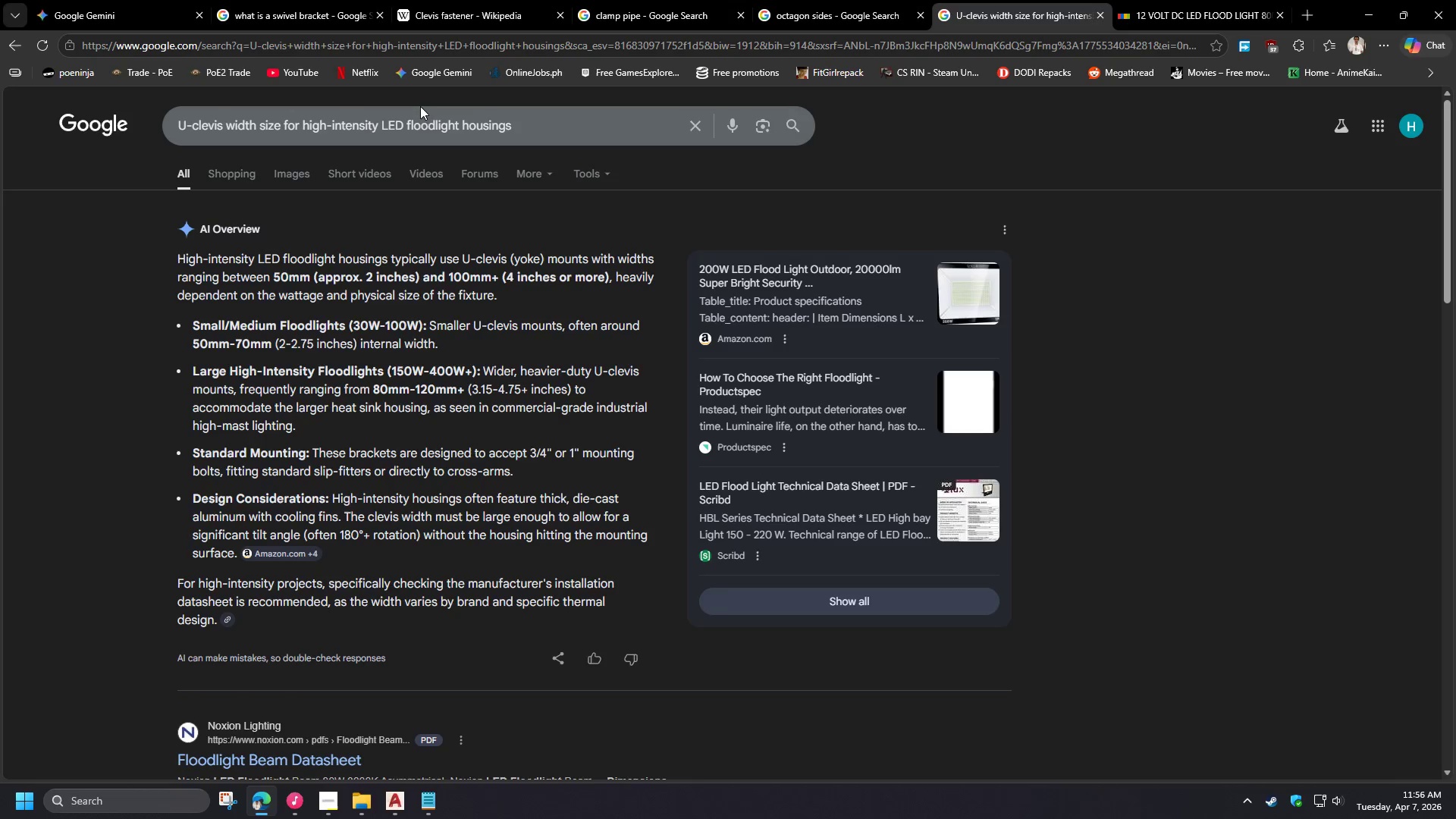 
left_click([464, 0])
 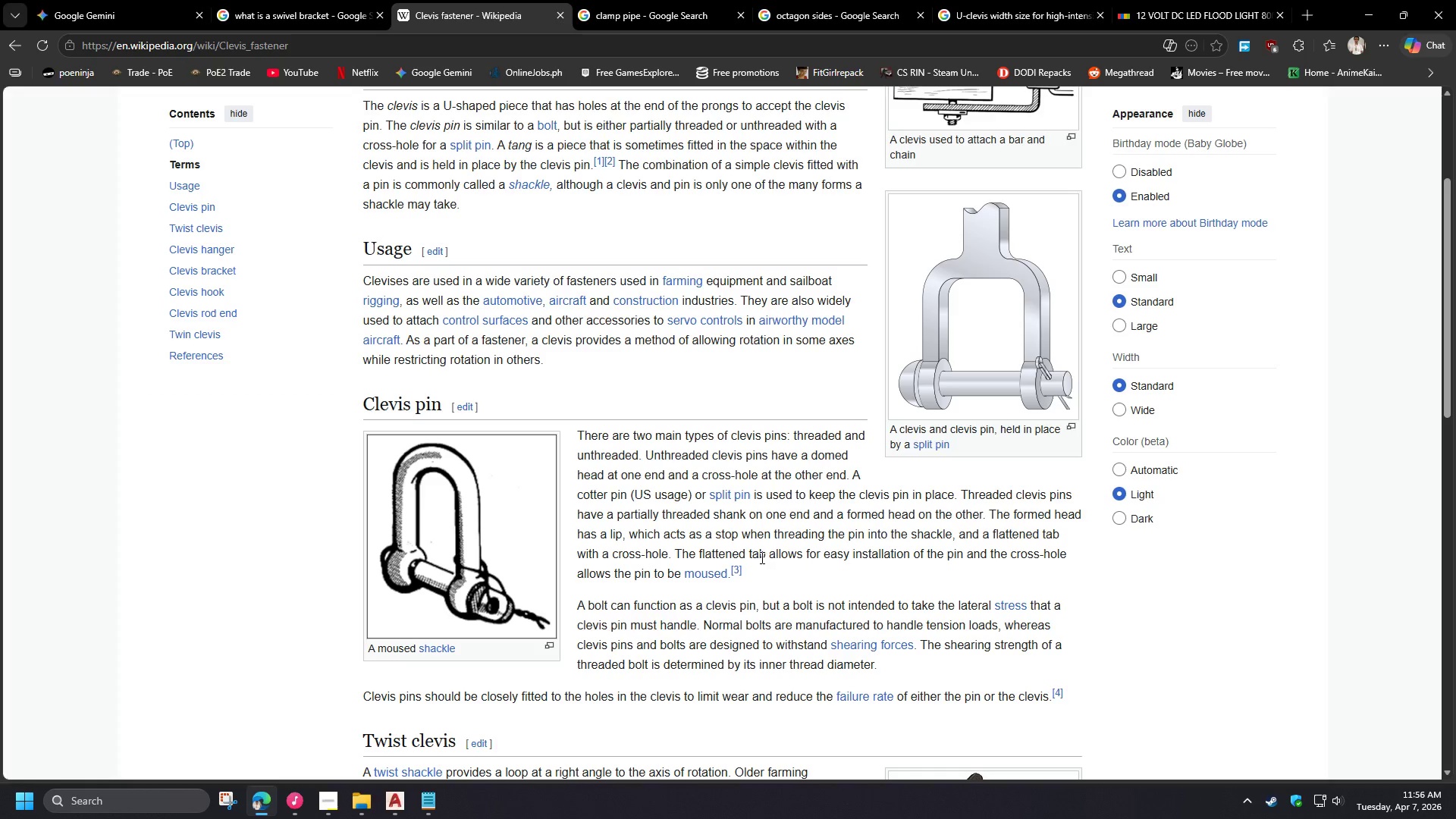 
scroll: coordinate [765, 403], scroll_direction: down, amount: 7.0
 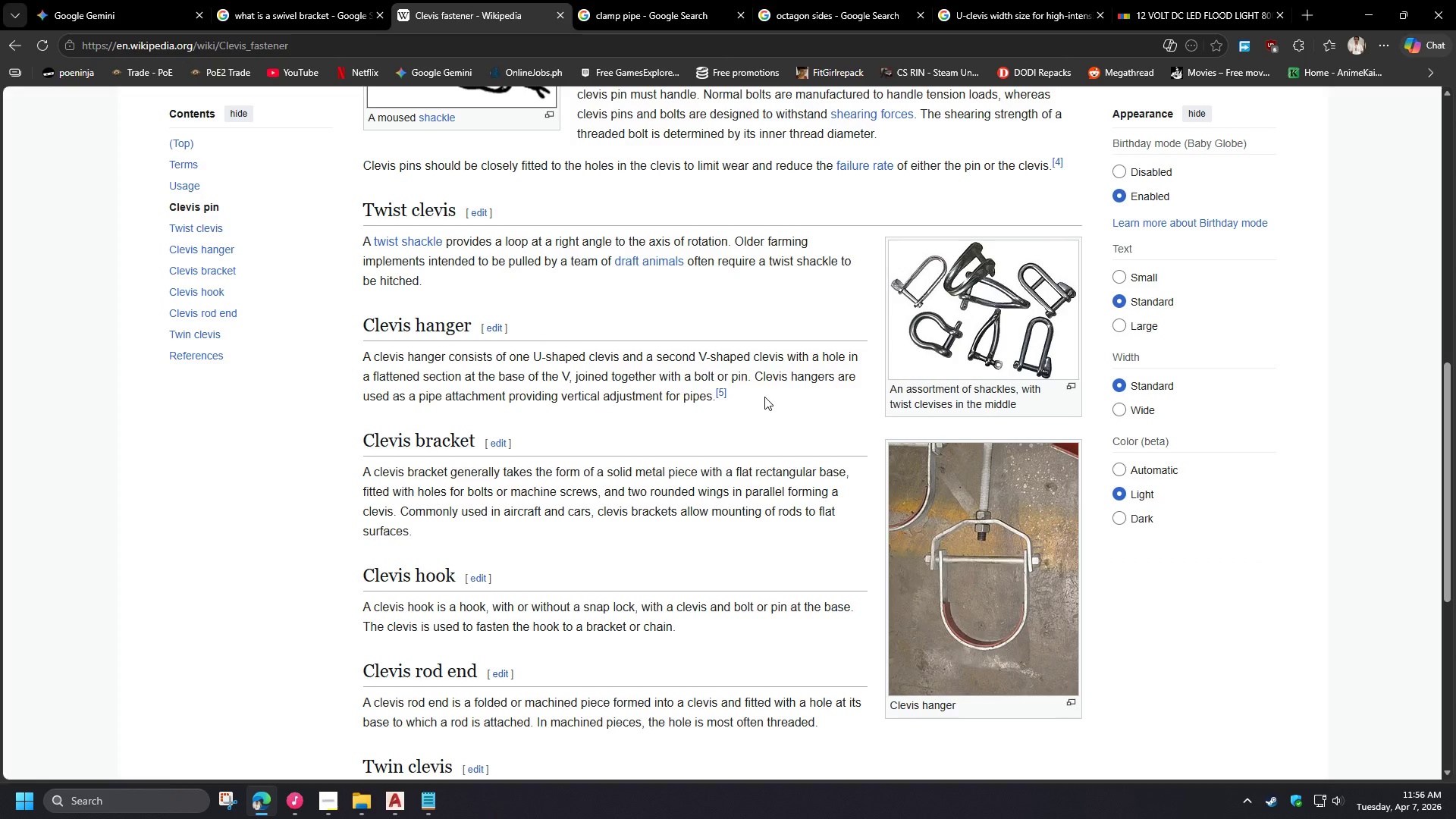 
wait(12.38)
 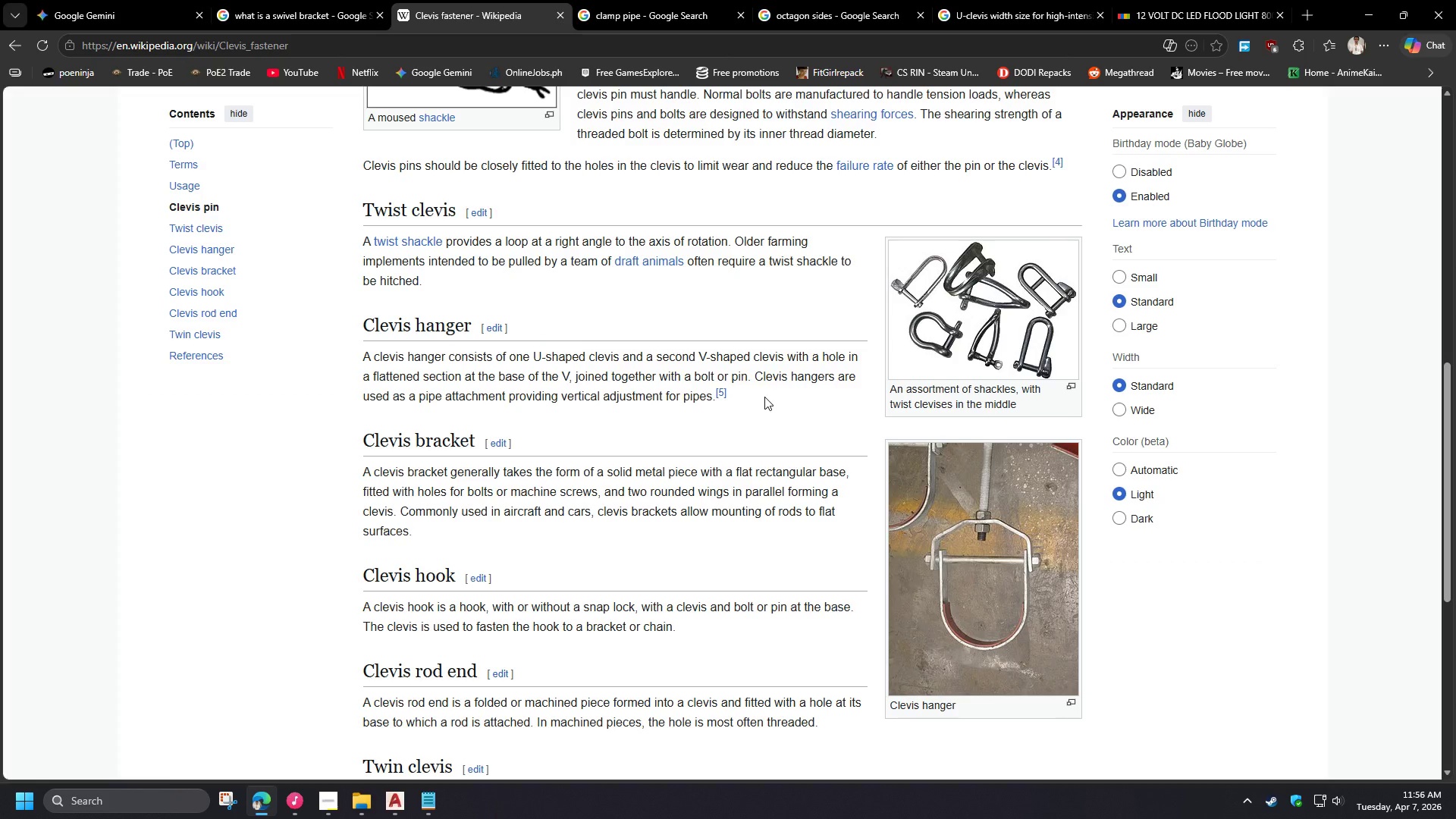 
scroll: coordinate [617, 366], scroll_direction: down, amount: 2.0
 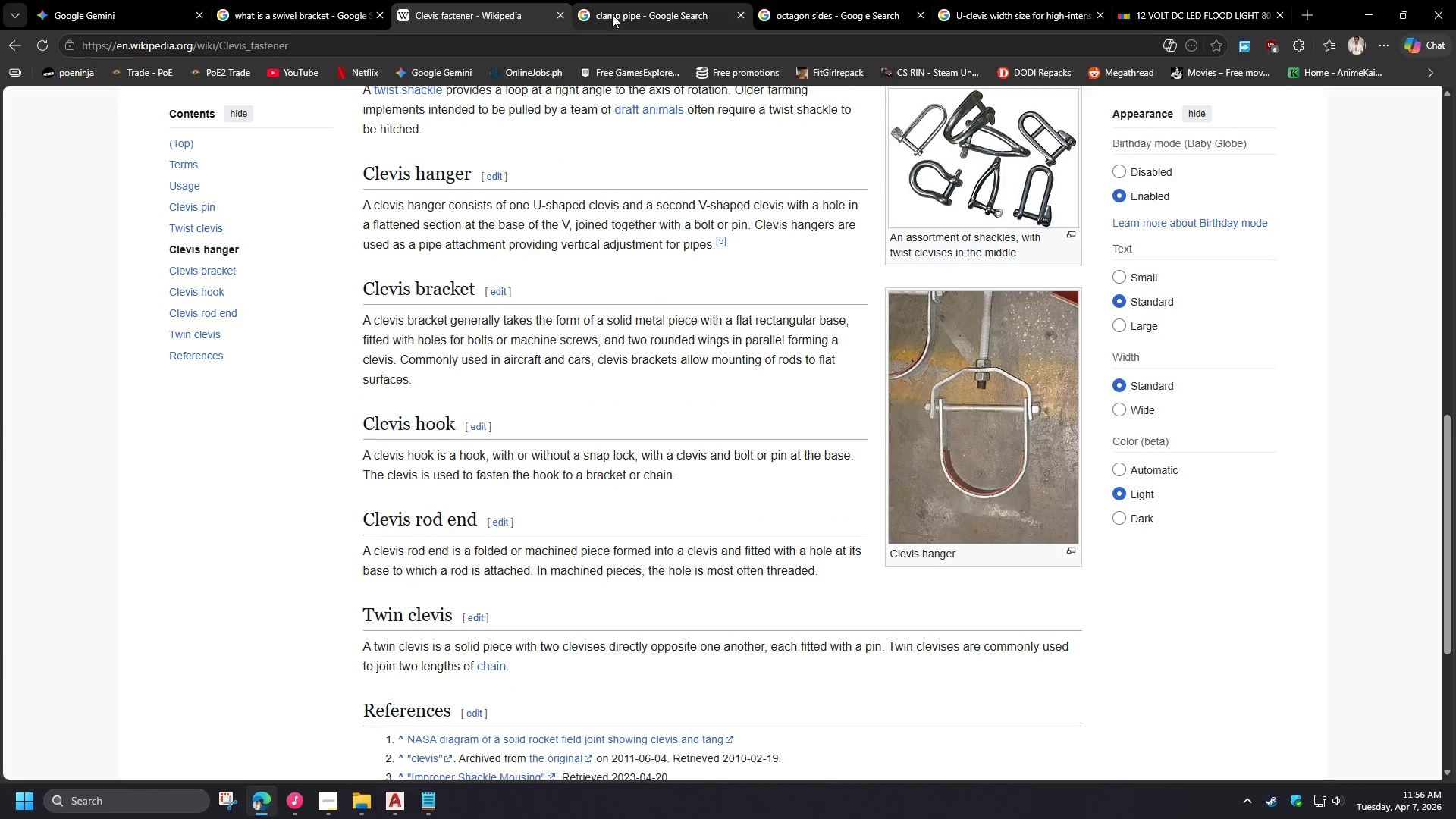 
left_click([612, 14])
 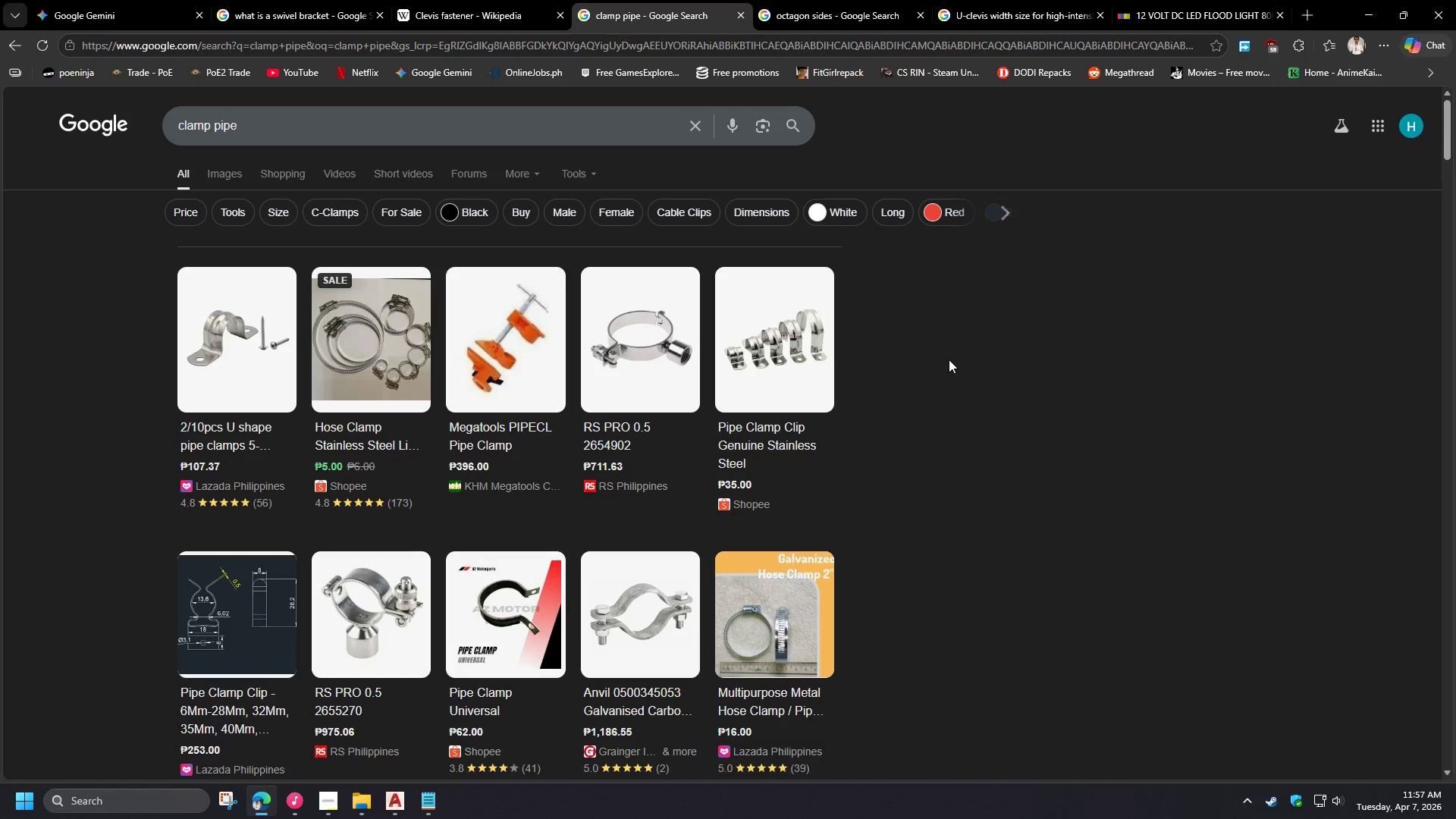 
wait(35.38)
 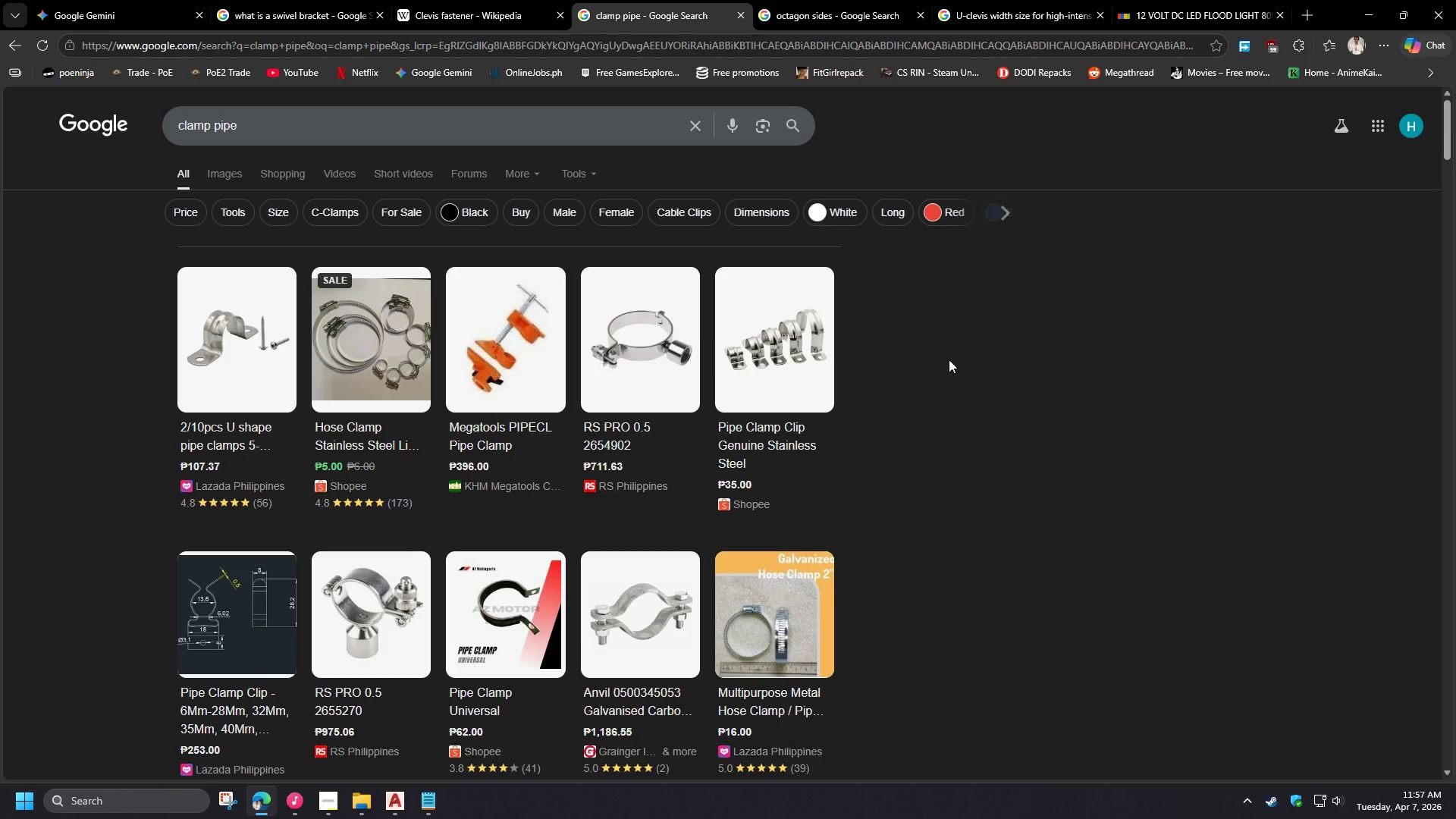 
left_click([258, 805])
 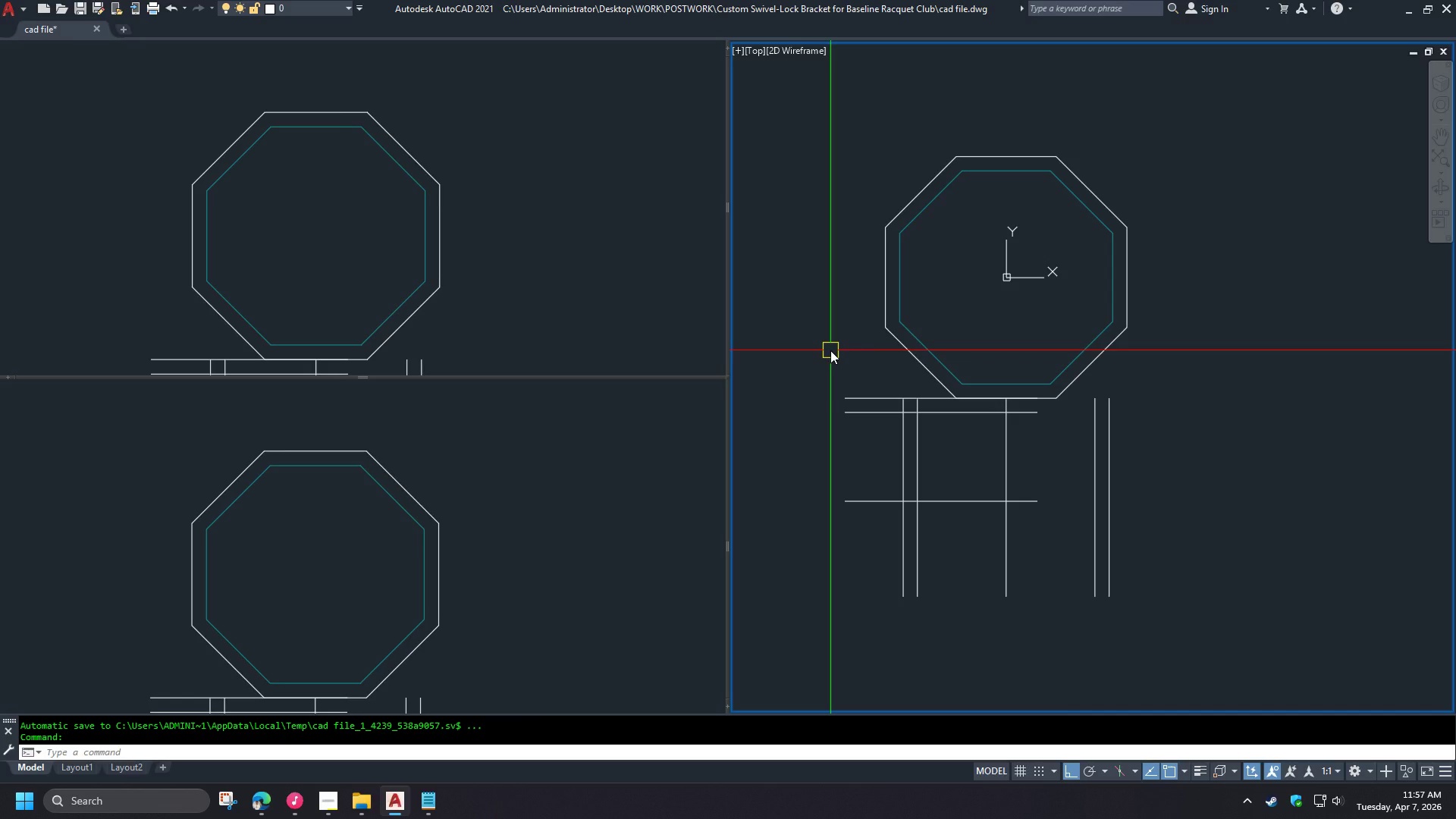 
wait(20.09)
 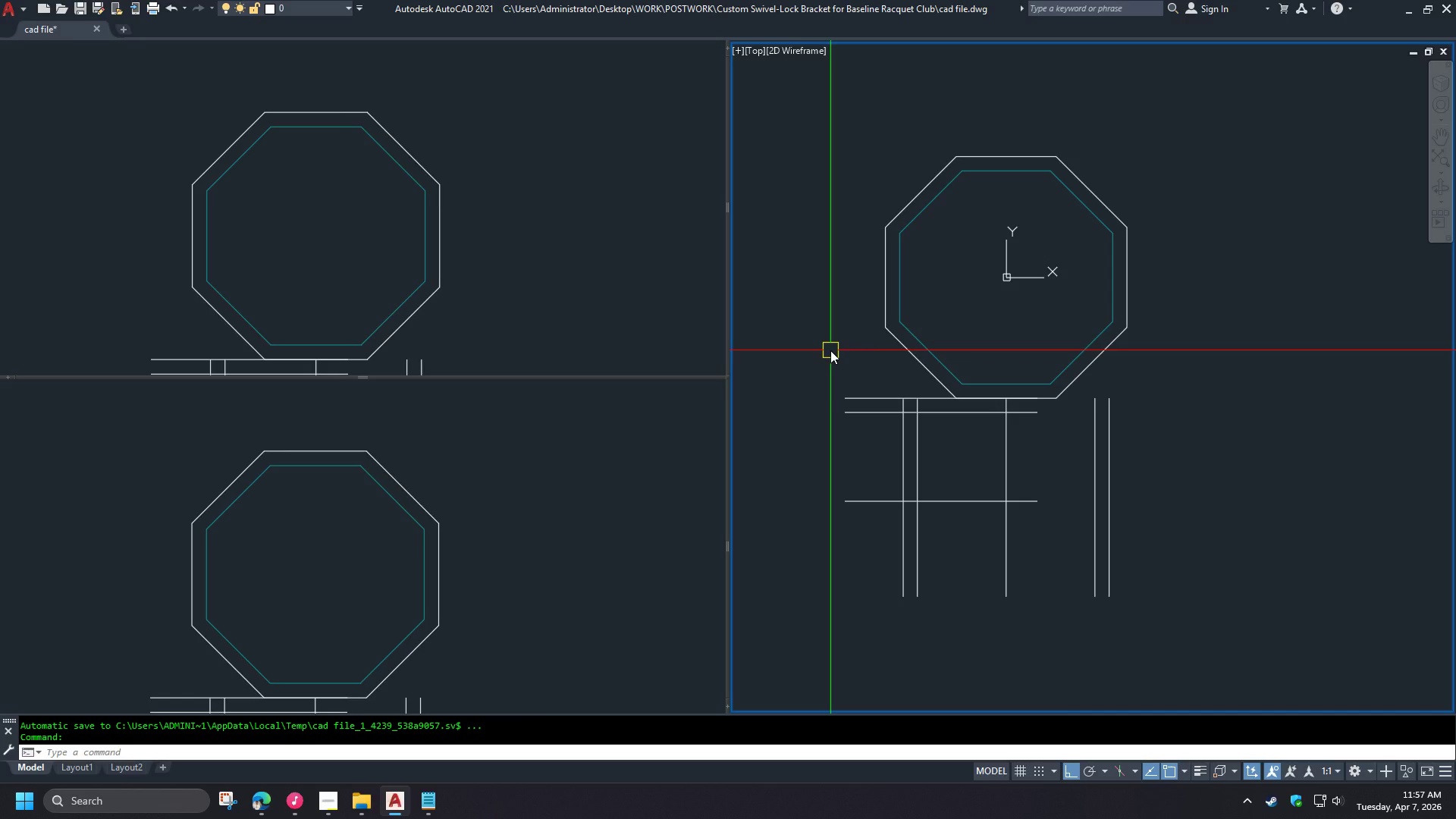 
left_click([253, 815])
 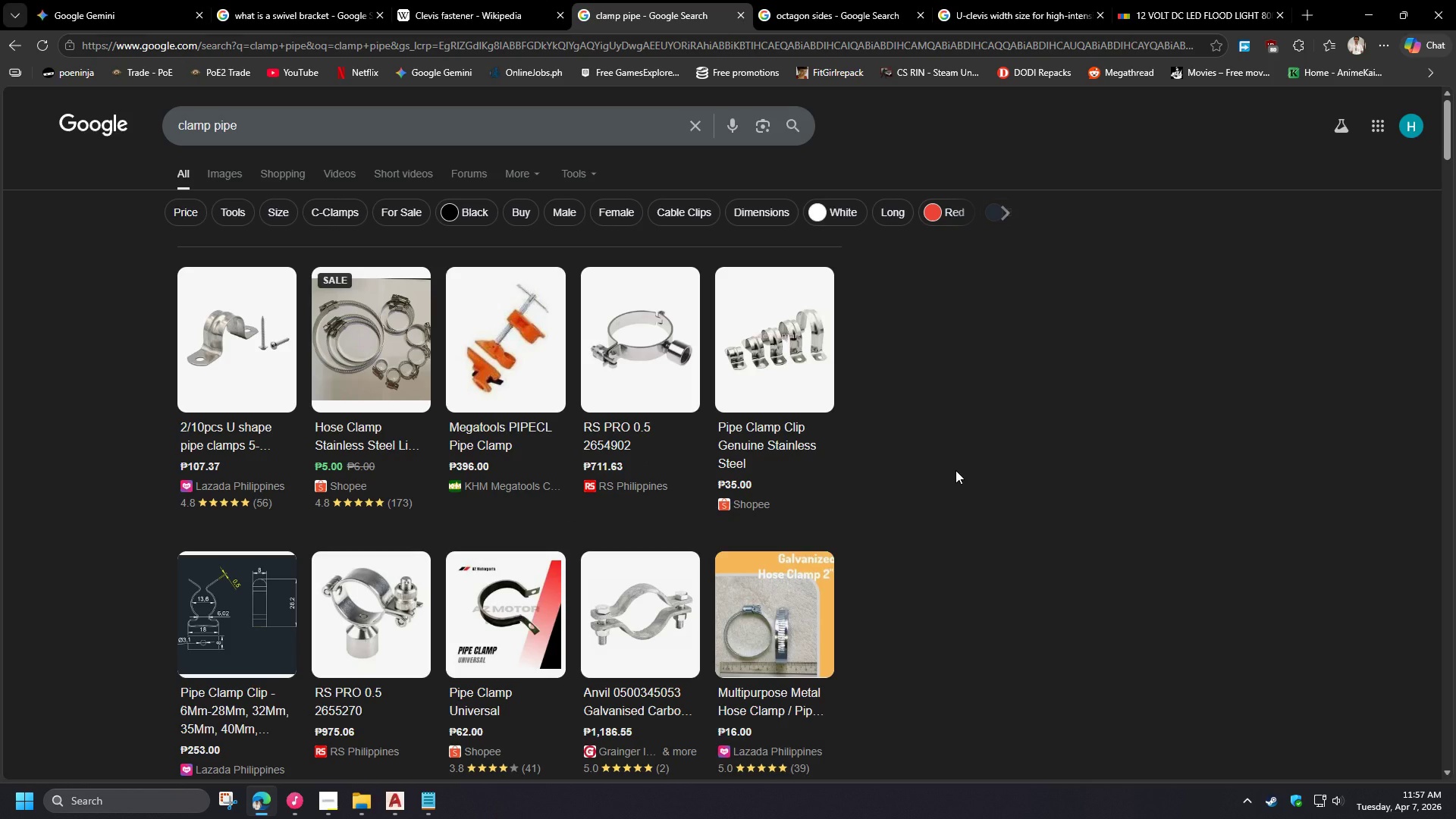 
scroll: coordinate [962, 458], scroll_direction: down, amount: 22.0
 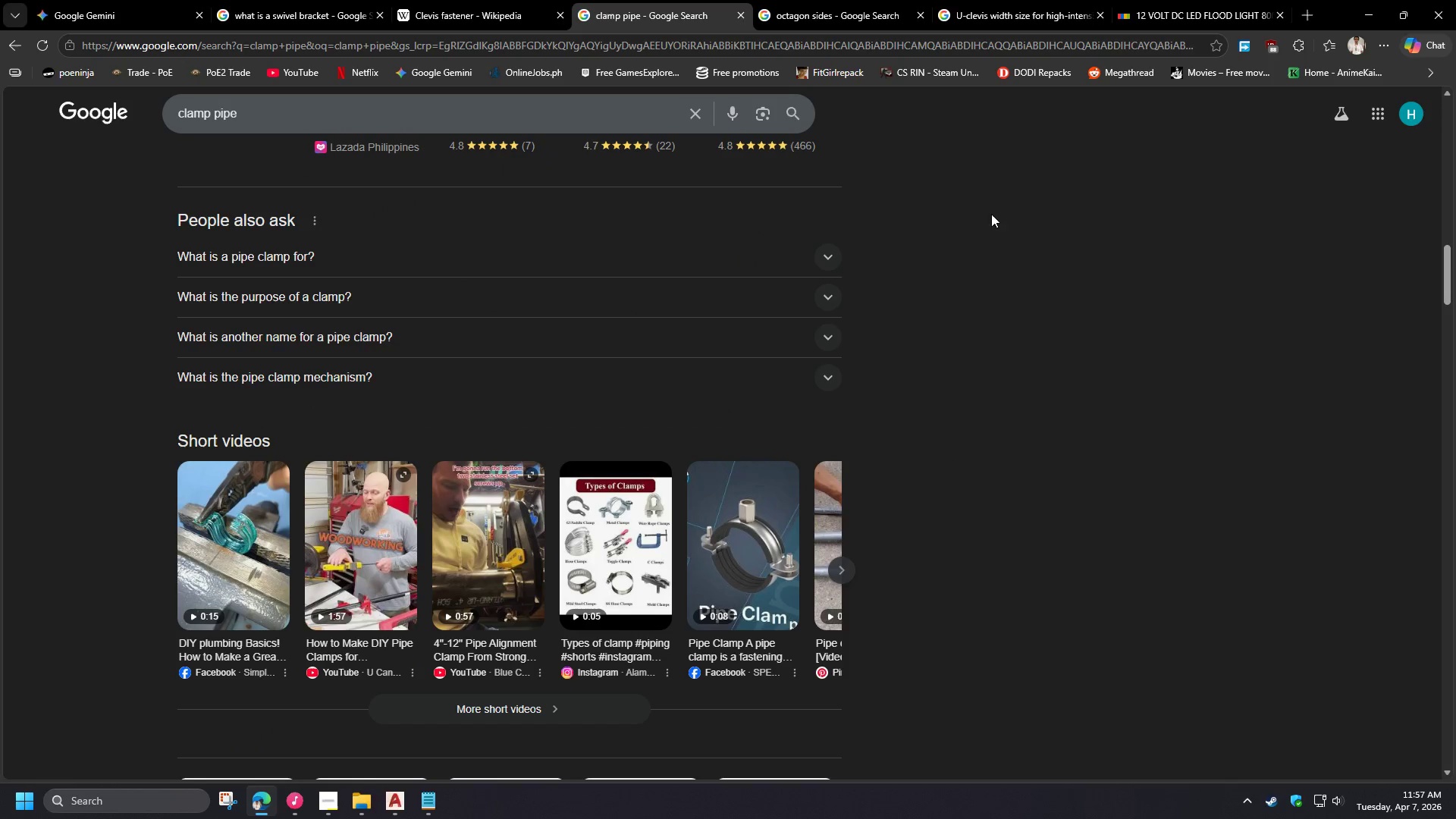 
mouse_move([861, 23])
 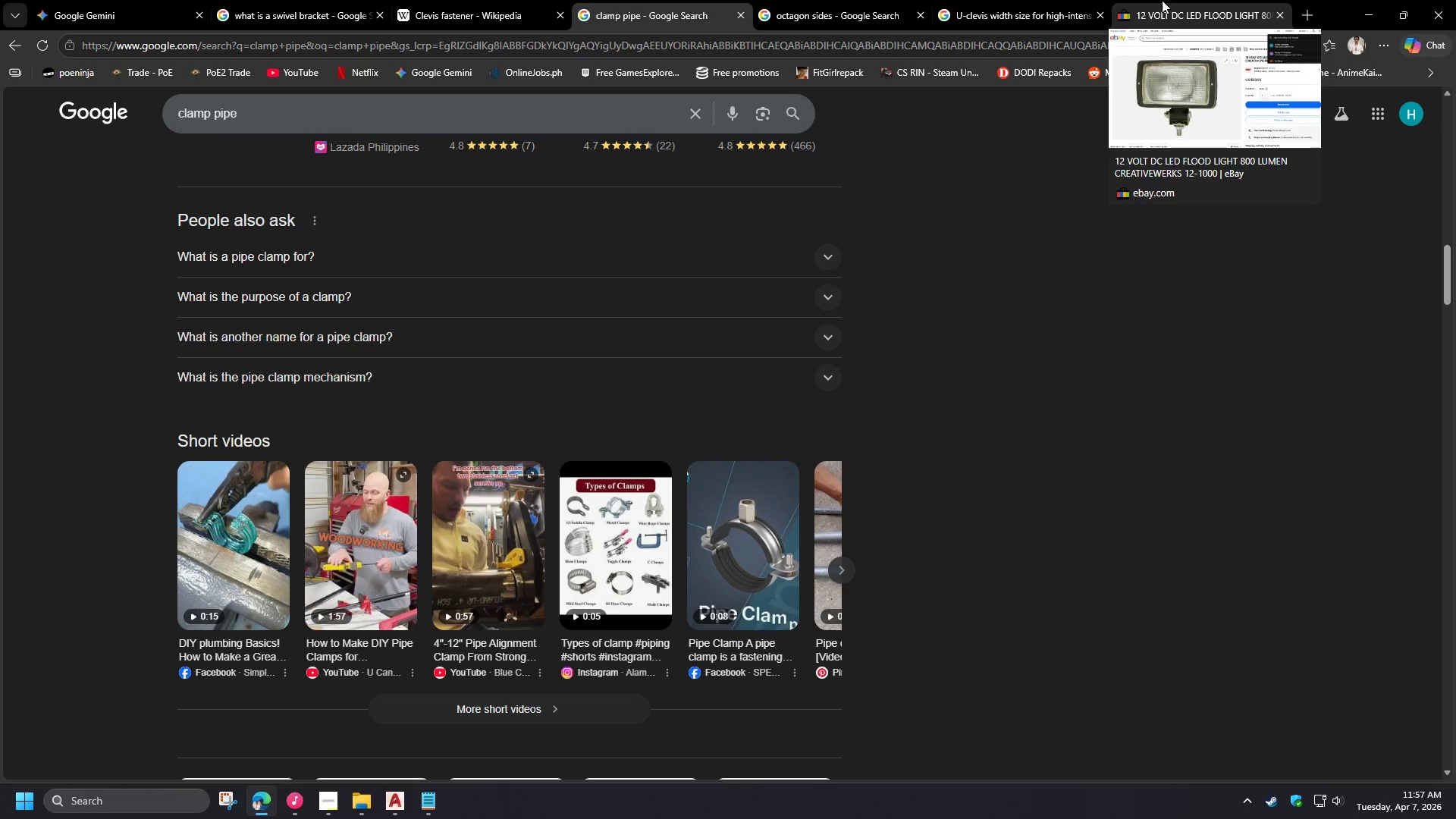 
left_click([1162, 0])
 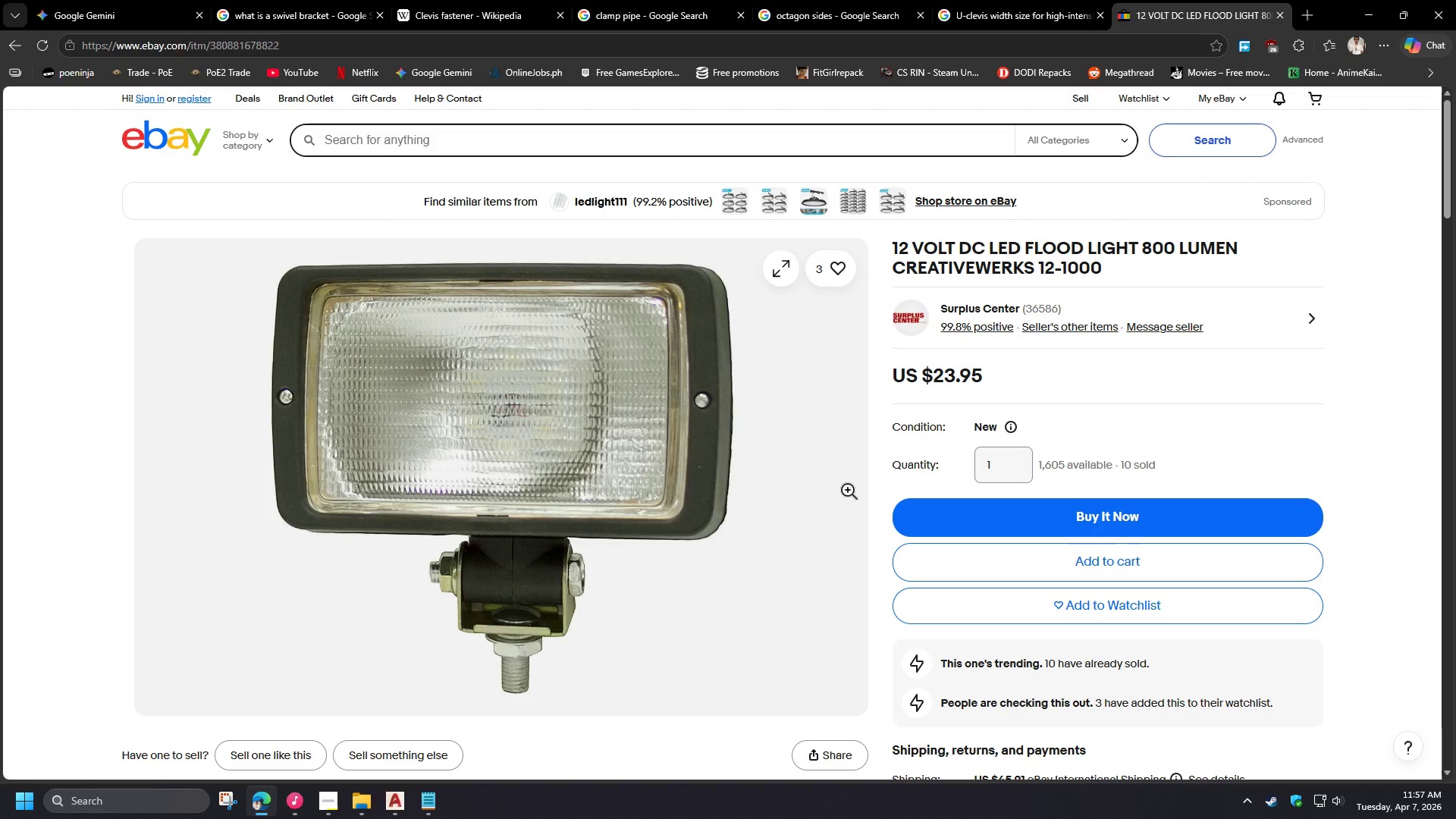 
scroll: coordinate [699, 466], scroll_direction: down, amount: 9.0
 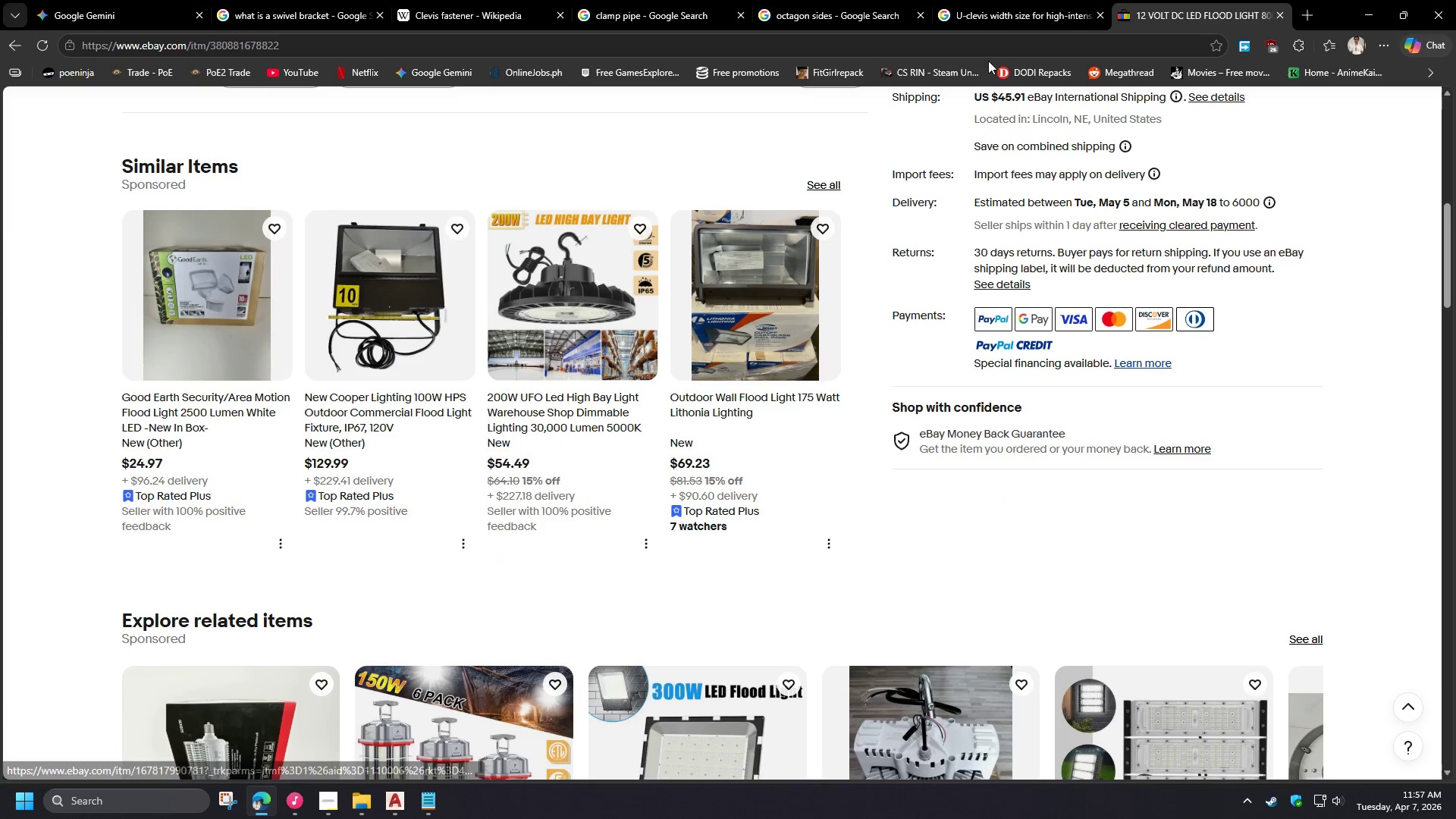 
left_click([1030, 0])
 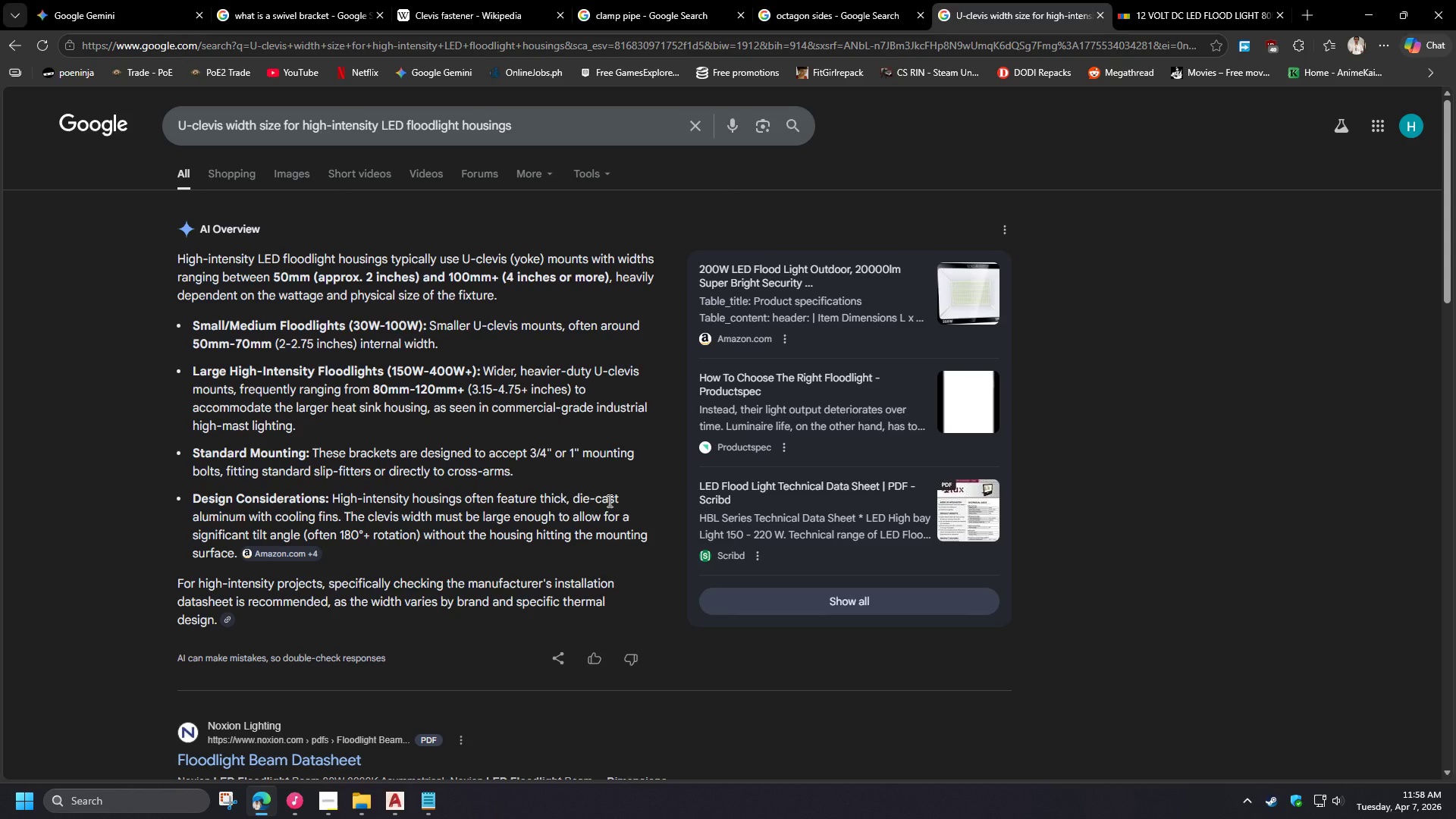 
wait(21.44)
 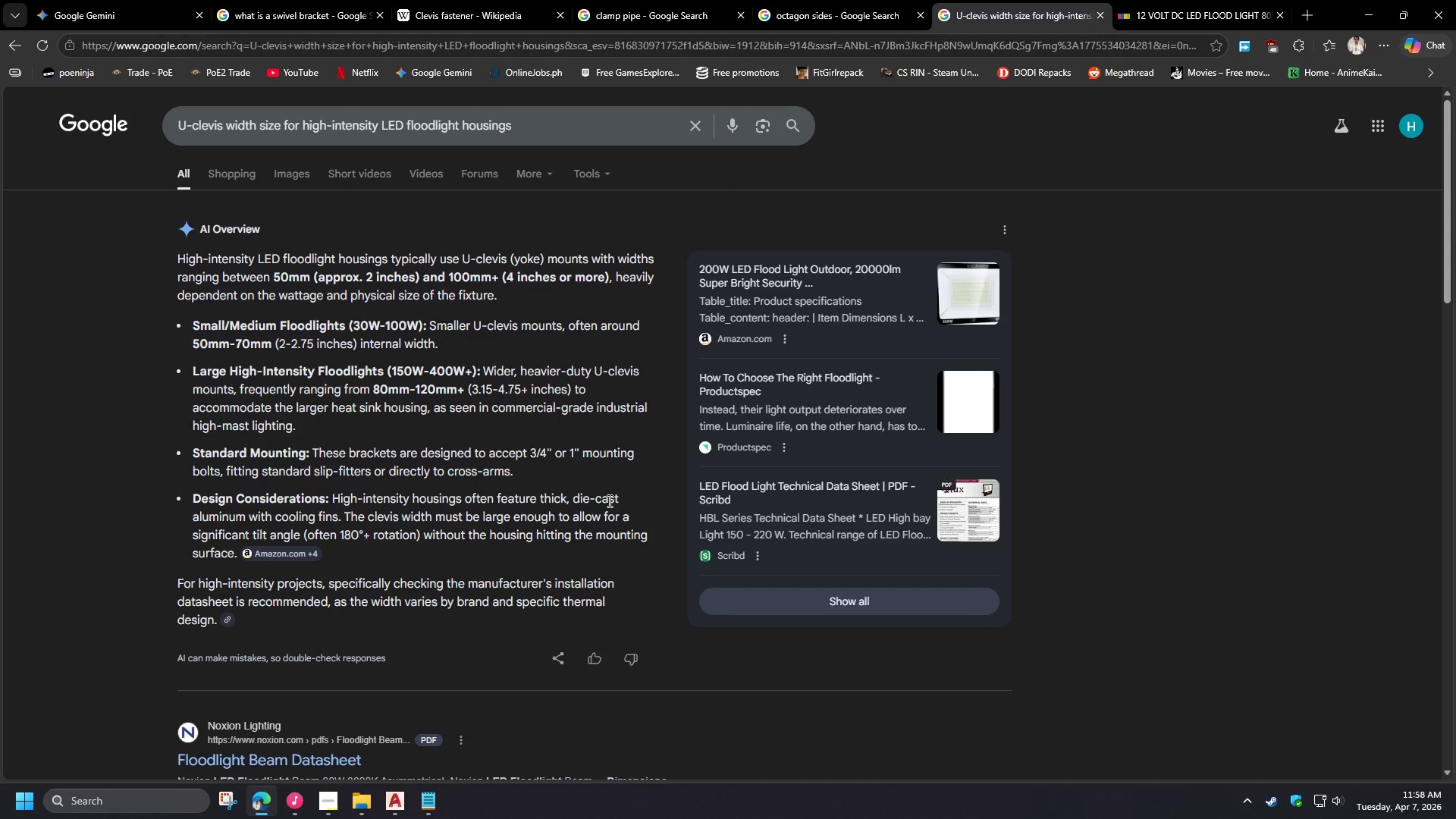 
scroll: coordinate [560, 509], scroll_direction: down, amount: 3.0
 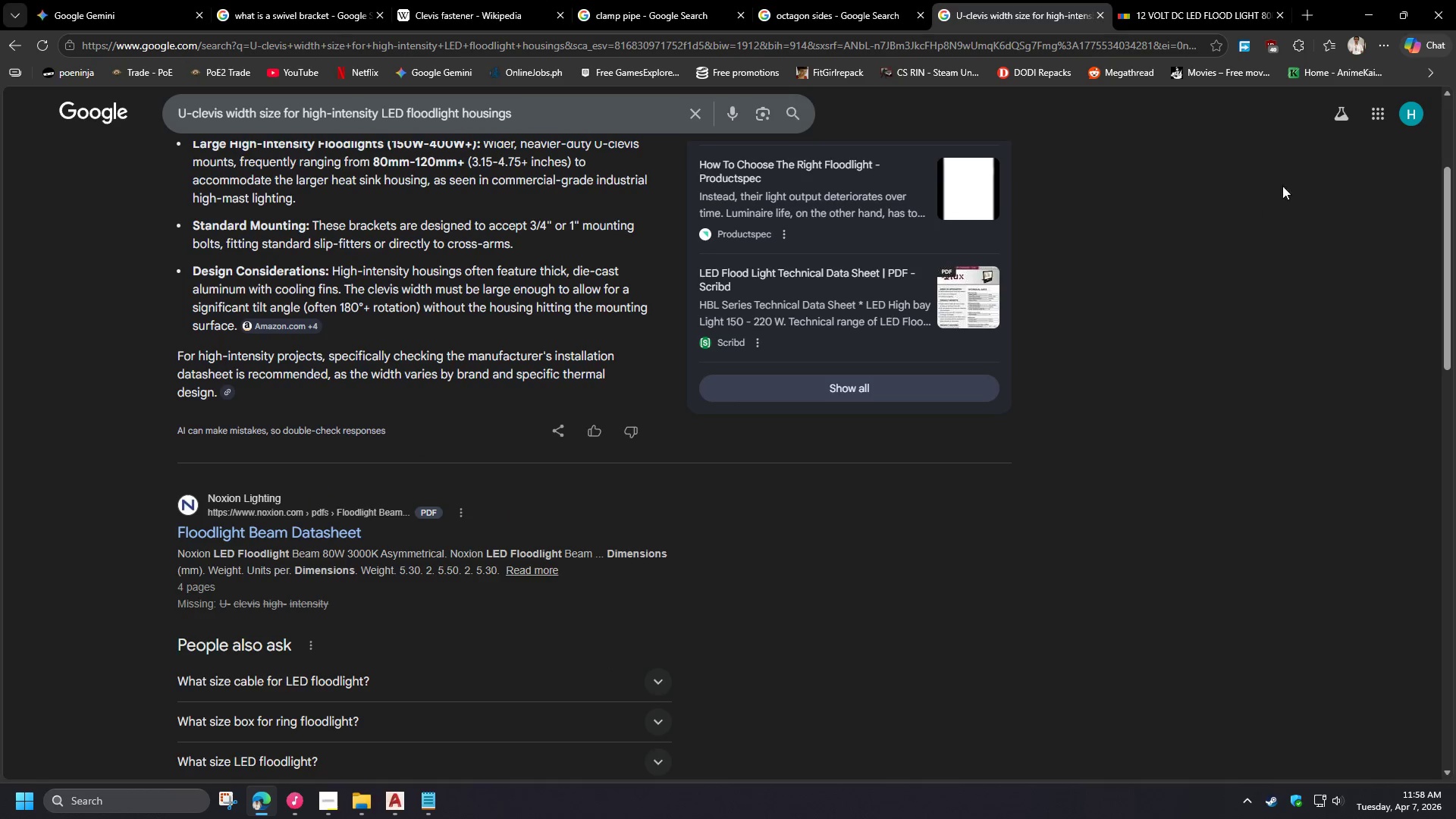 
wait(7.3)
 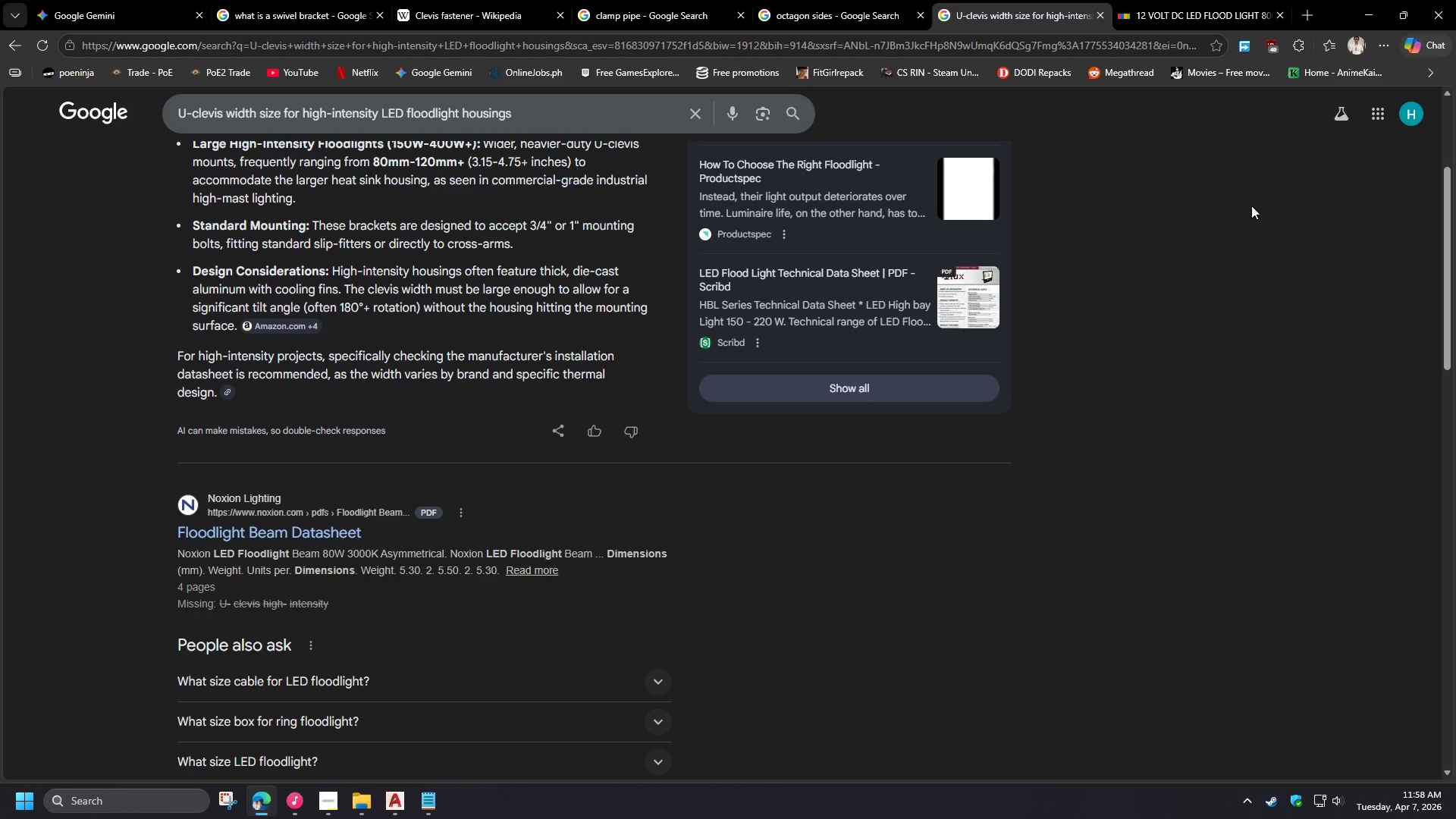 
left_click([1365, 7])
 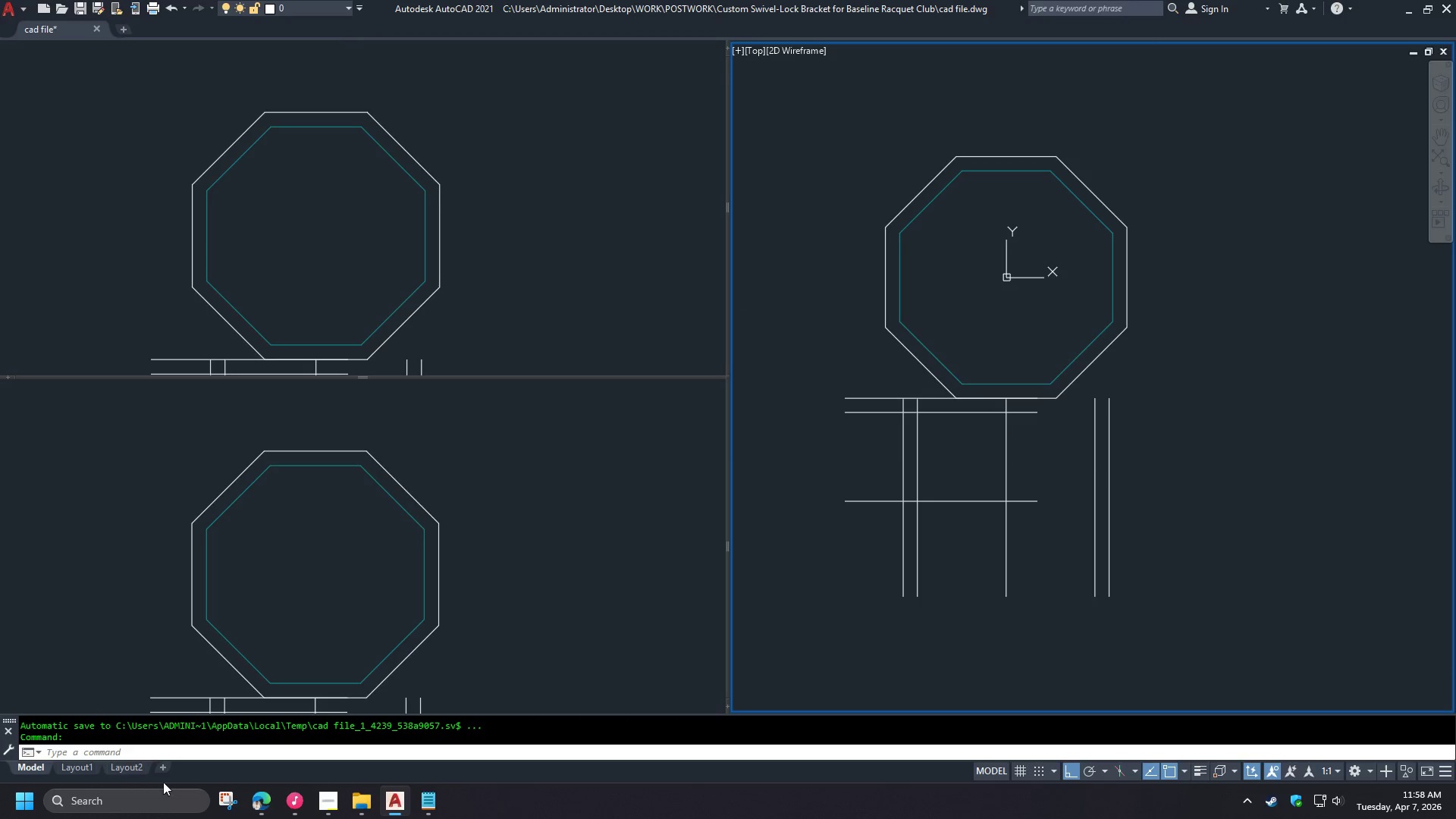 
left_click([249, 815])
 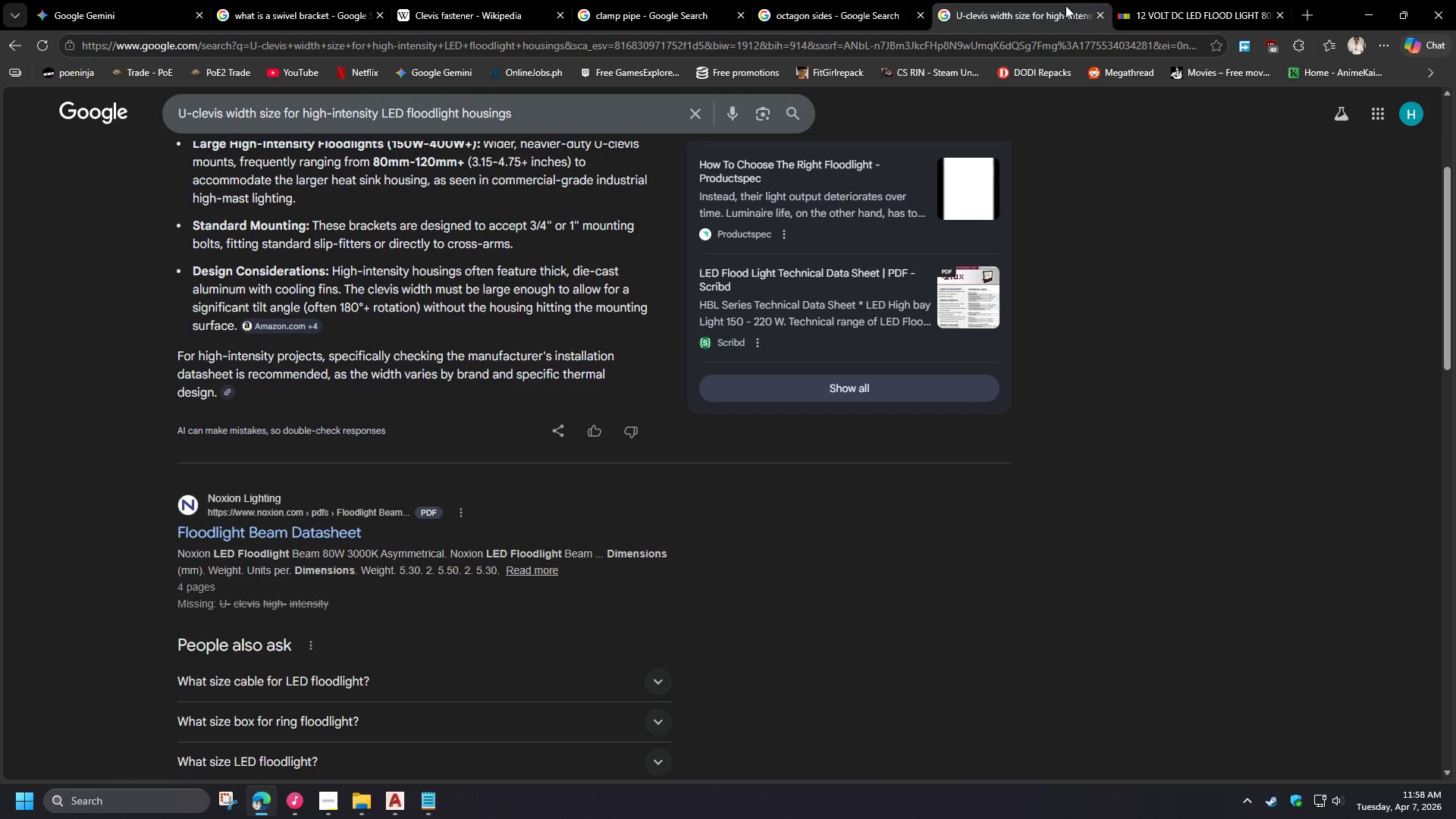 
mouse_move([840, -1])
 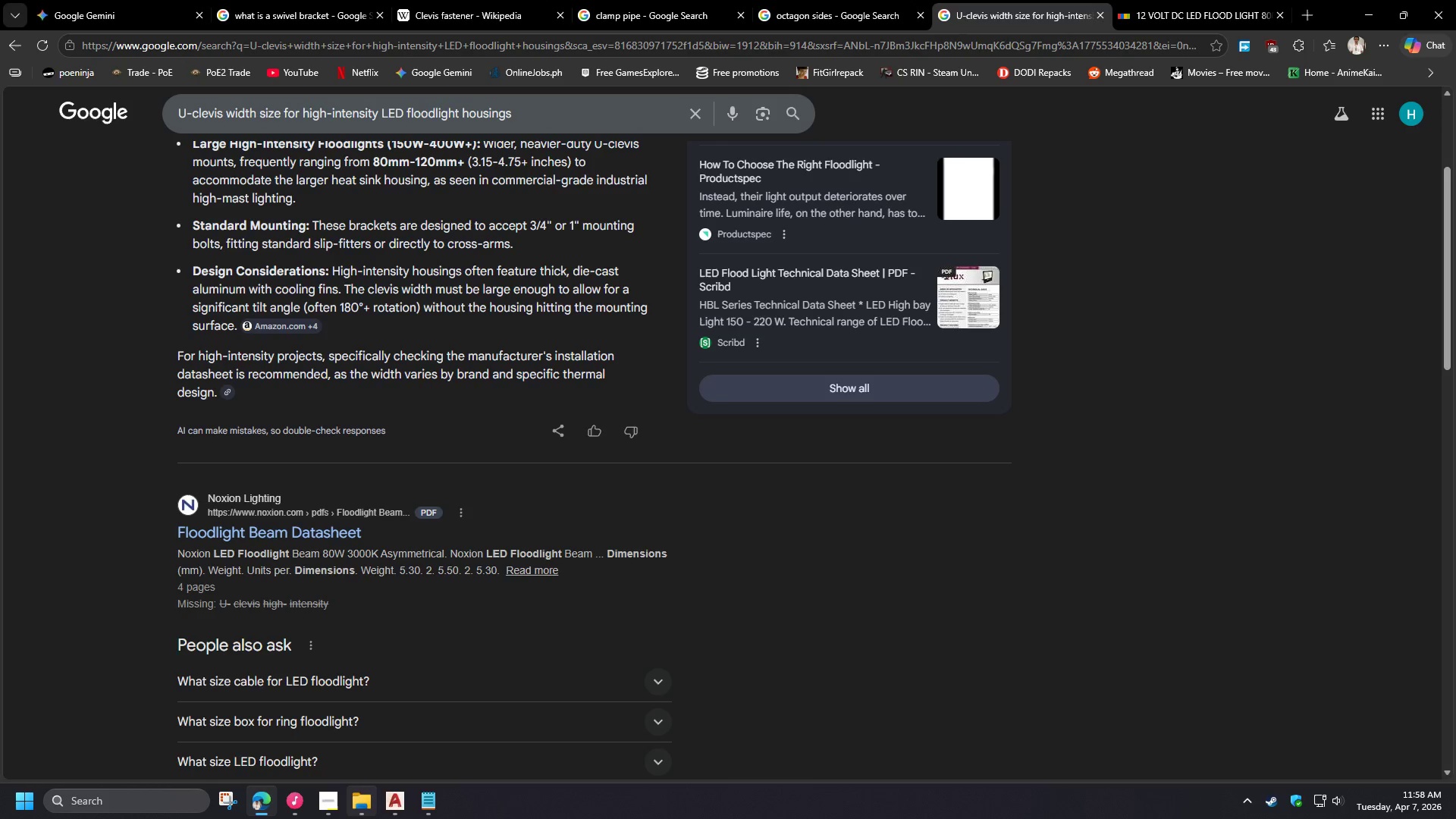 
left_click([328, 803])